 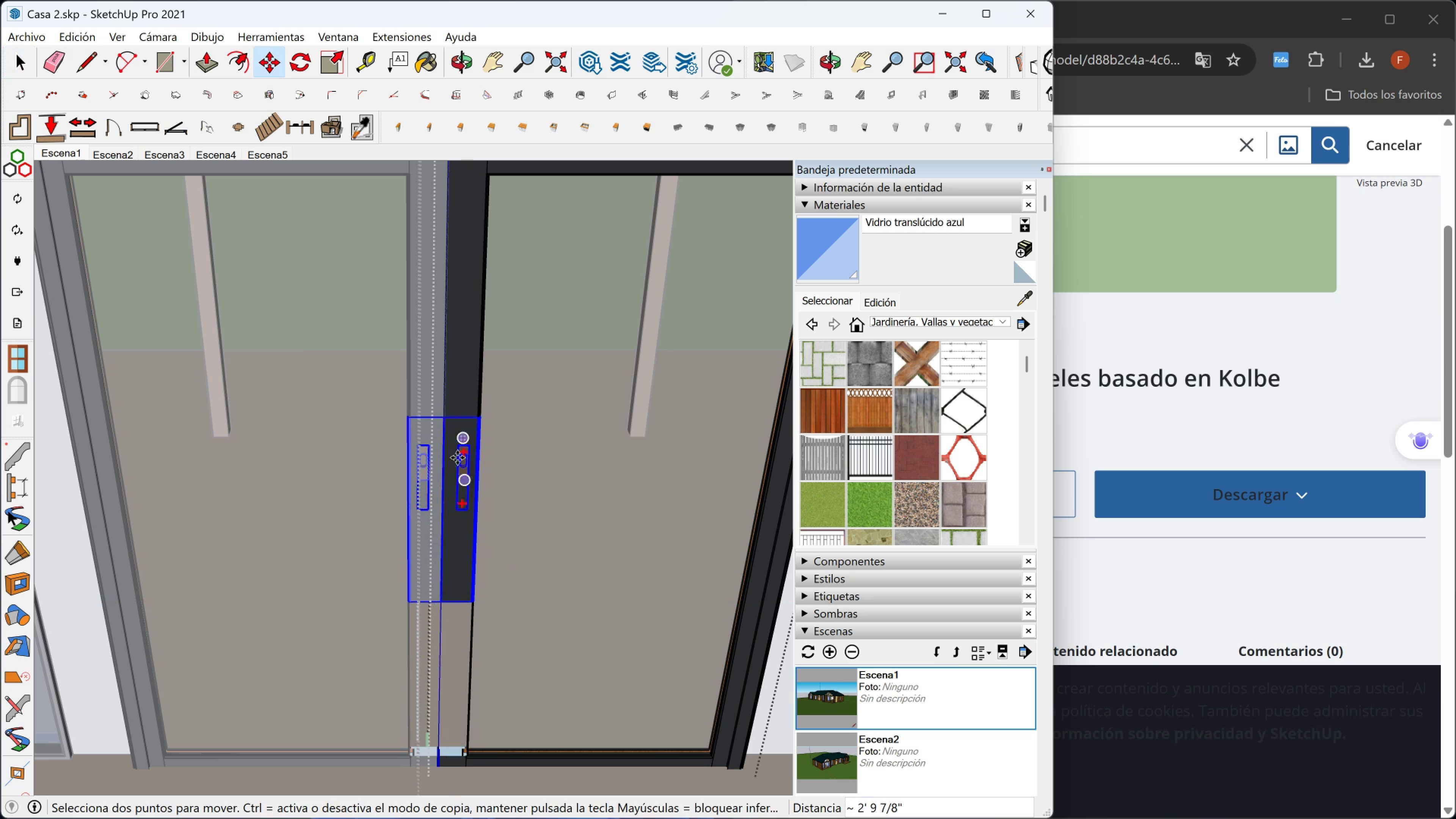 
key(Space)
 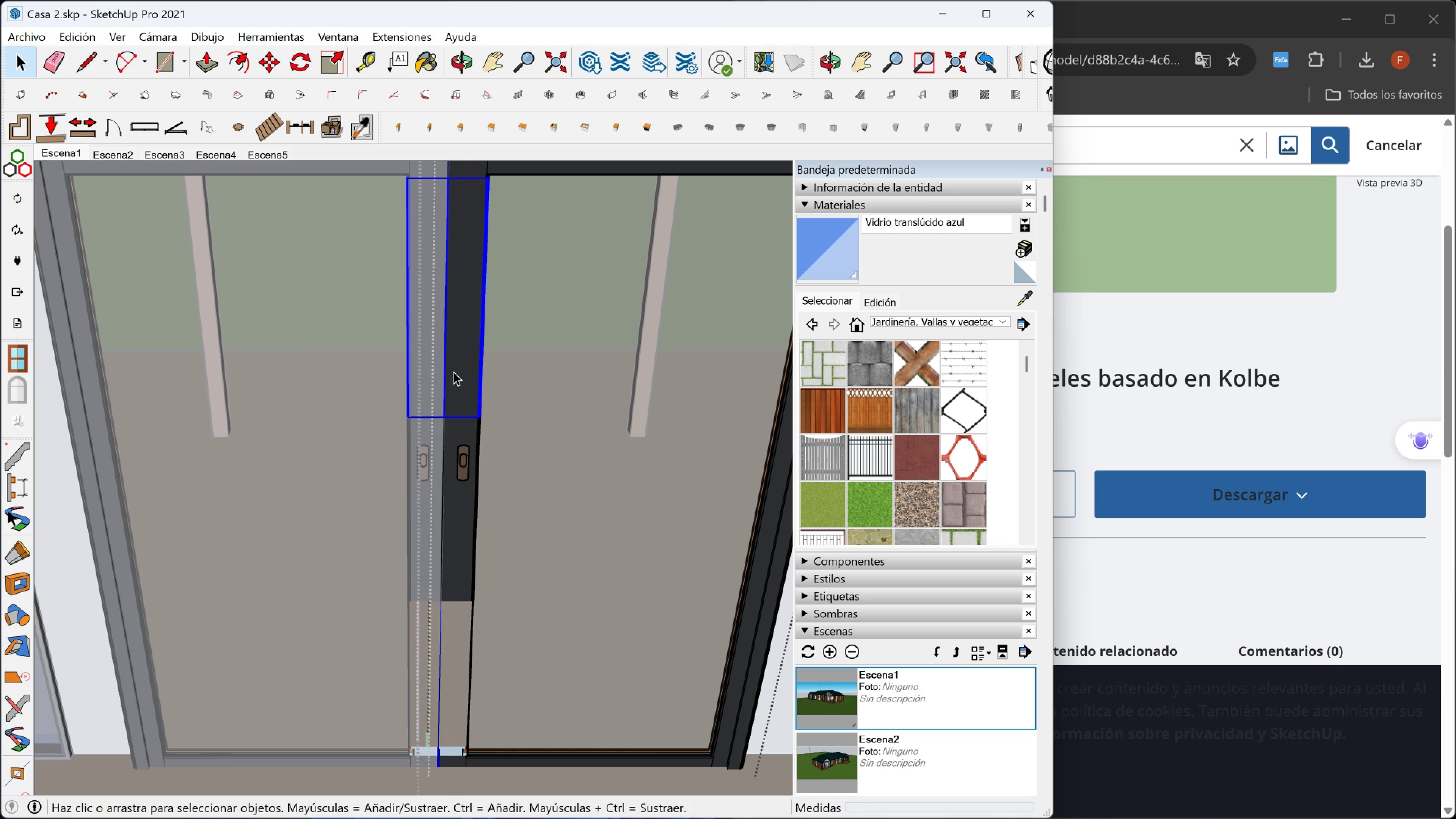 
left_click([453, 372])
 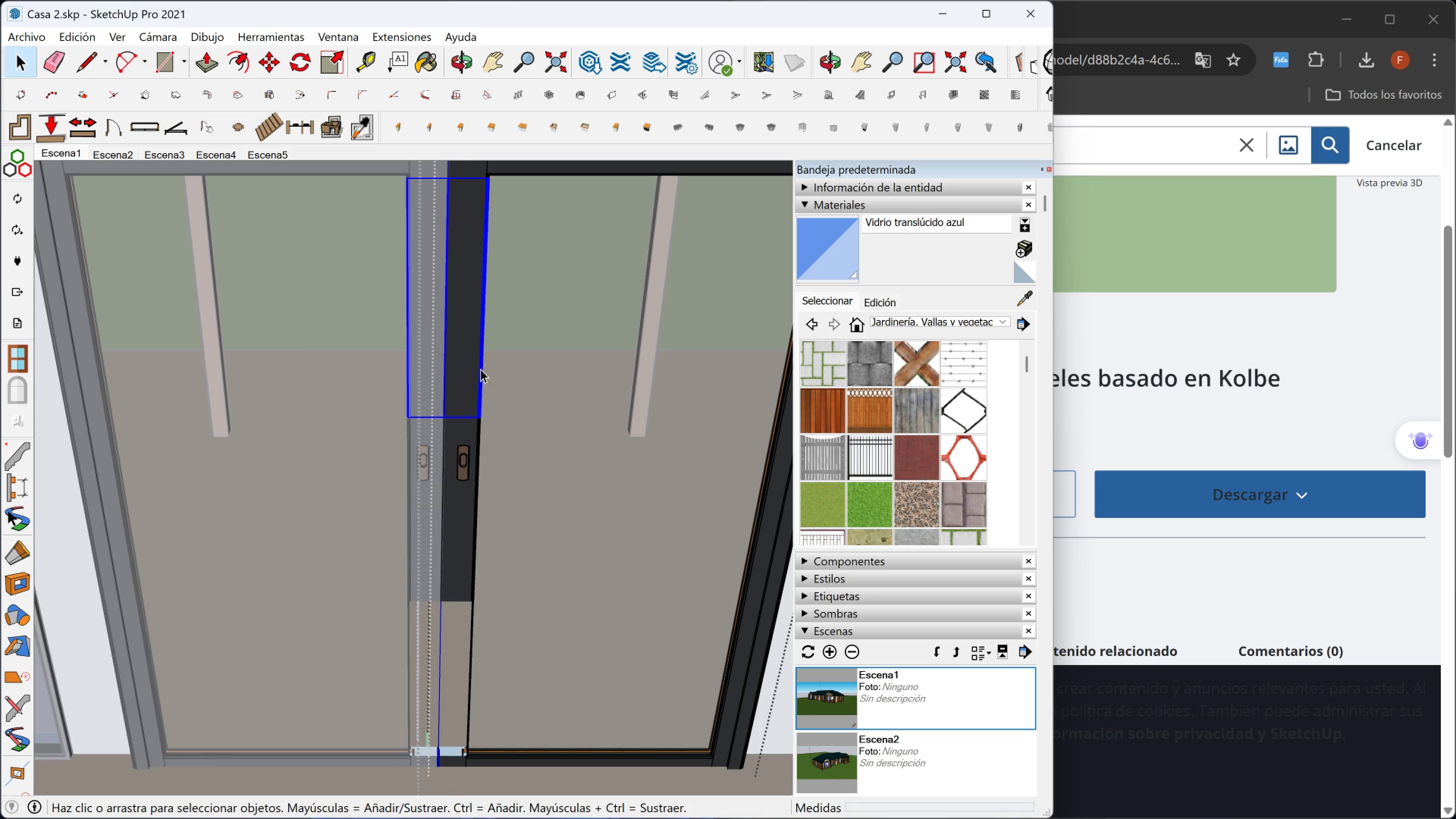 
key(M)
 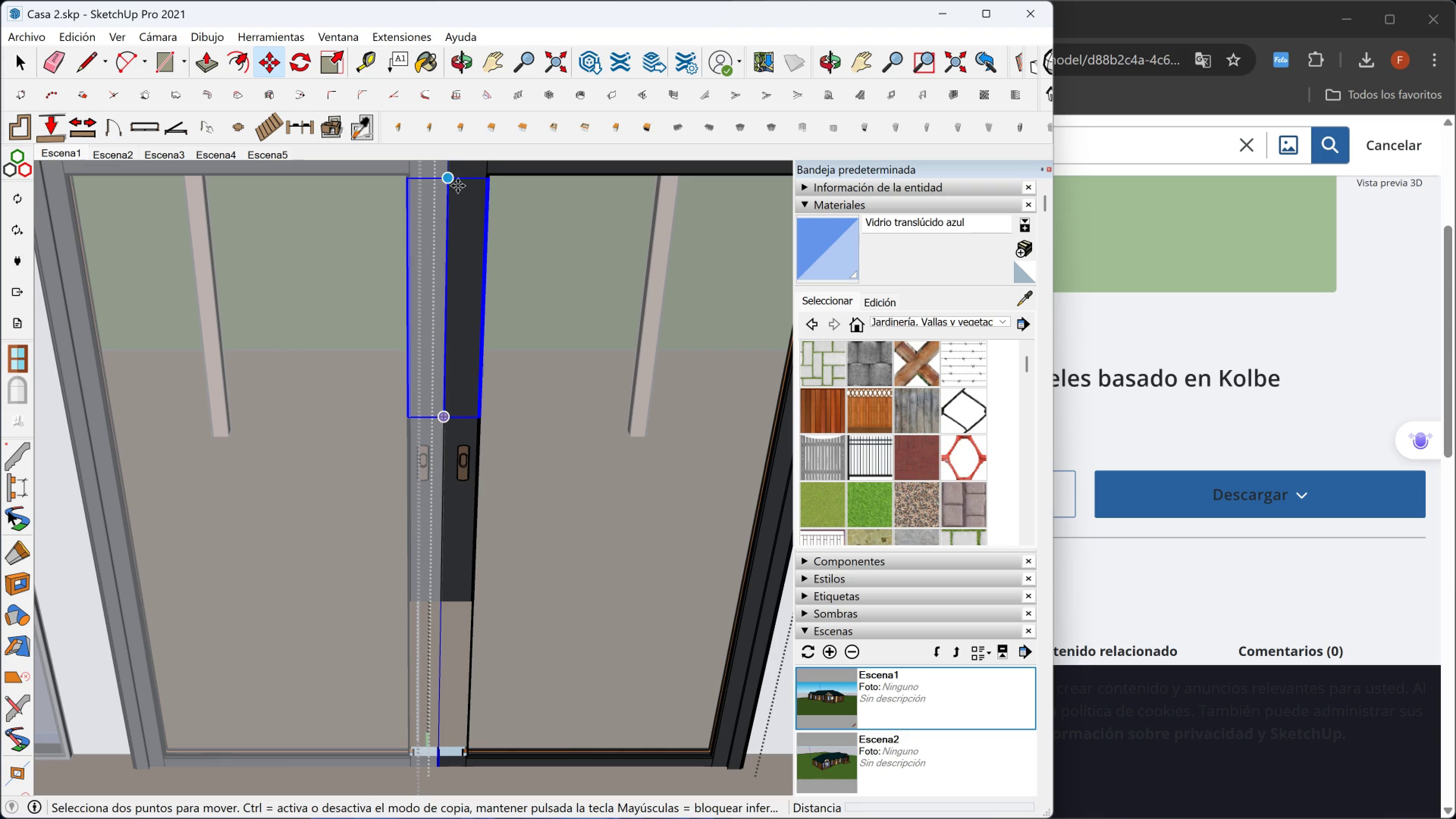 
left_click([455, 186])
 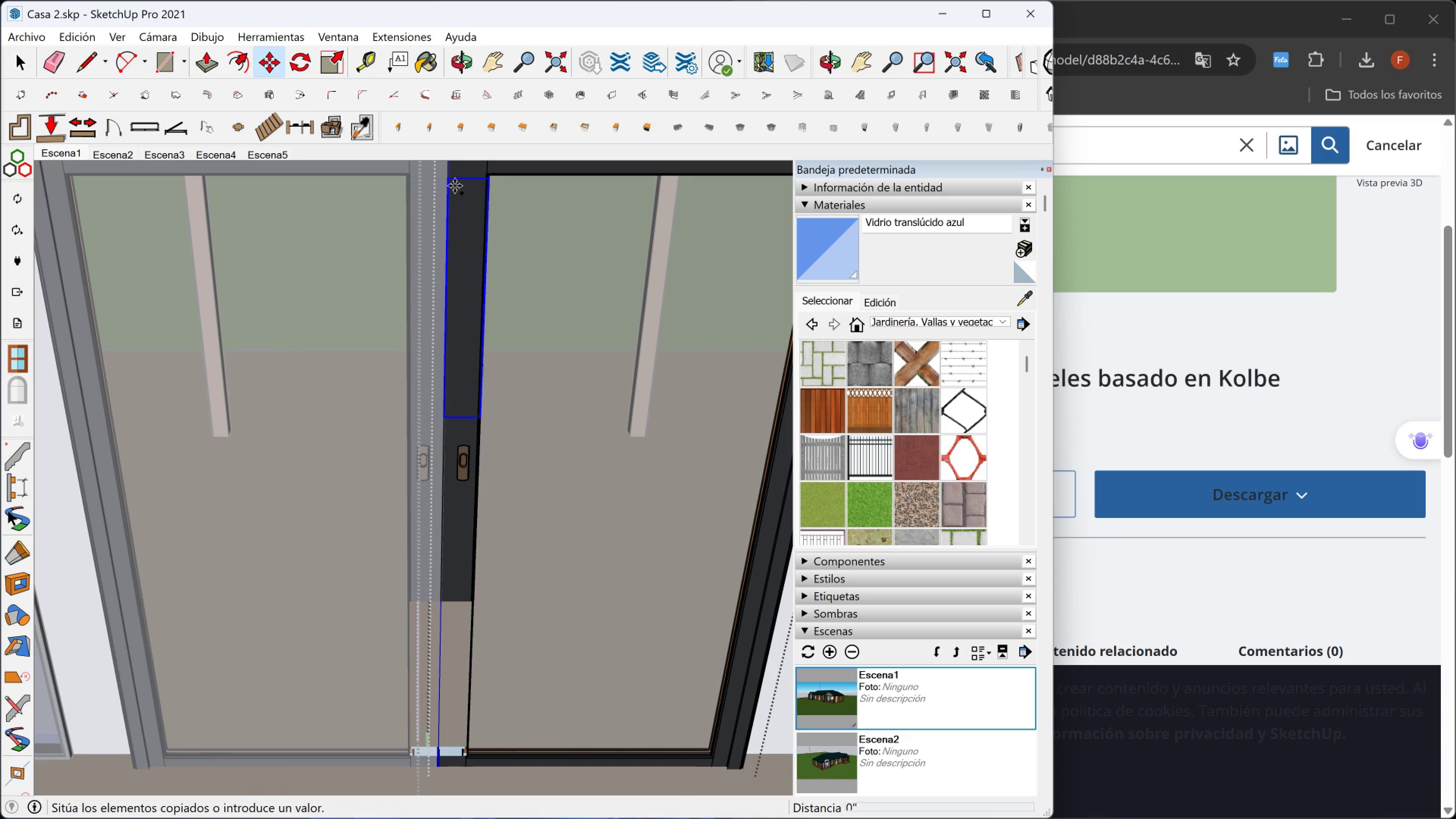 
key(Control+ControlLeft)